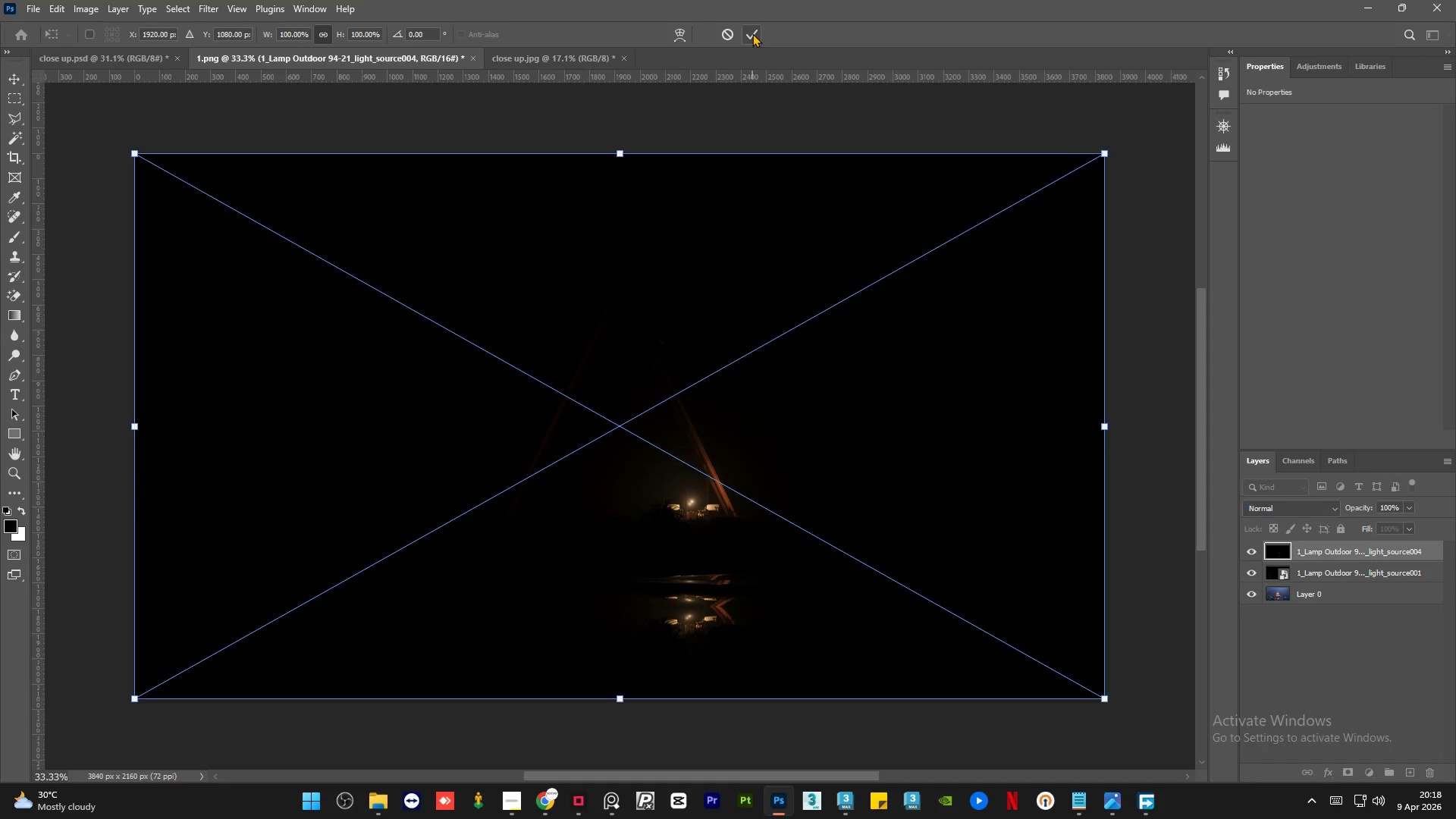 
left_click([752, 33])
 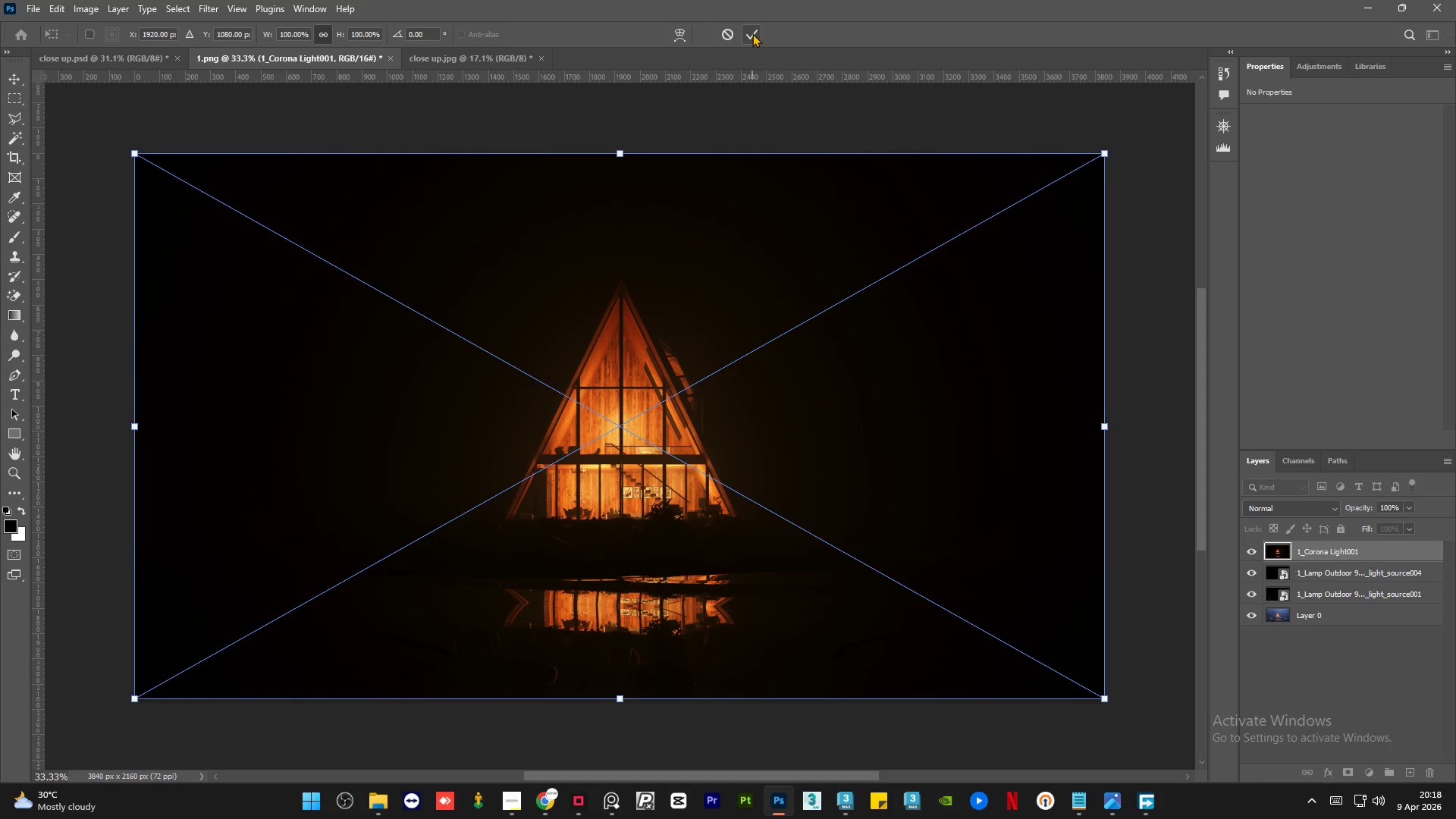 
left_click([752, 33])
 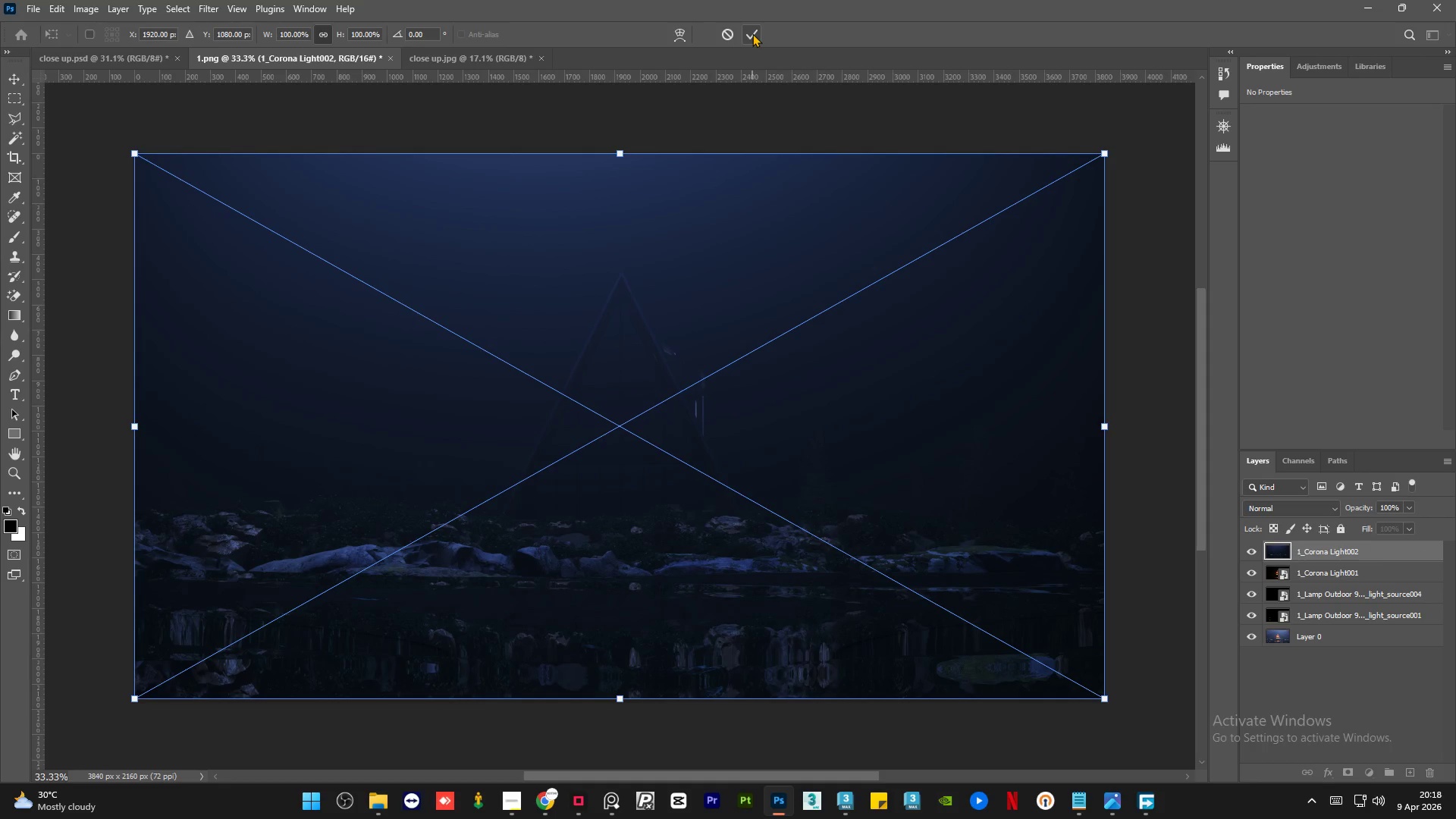 
left_click([752, 33])
 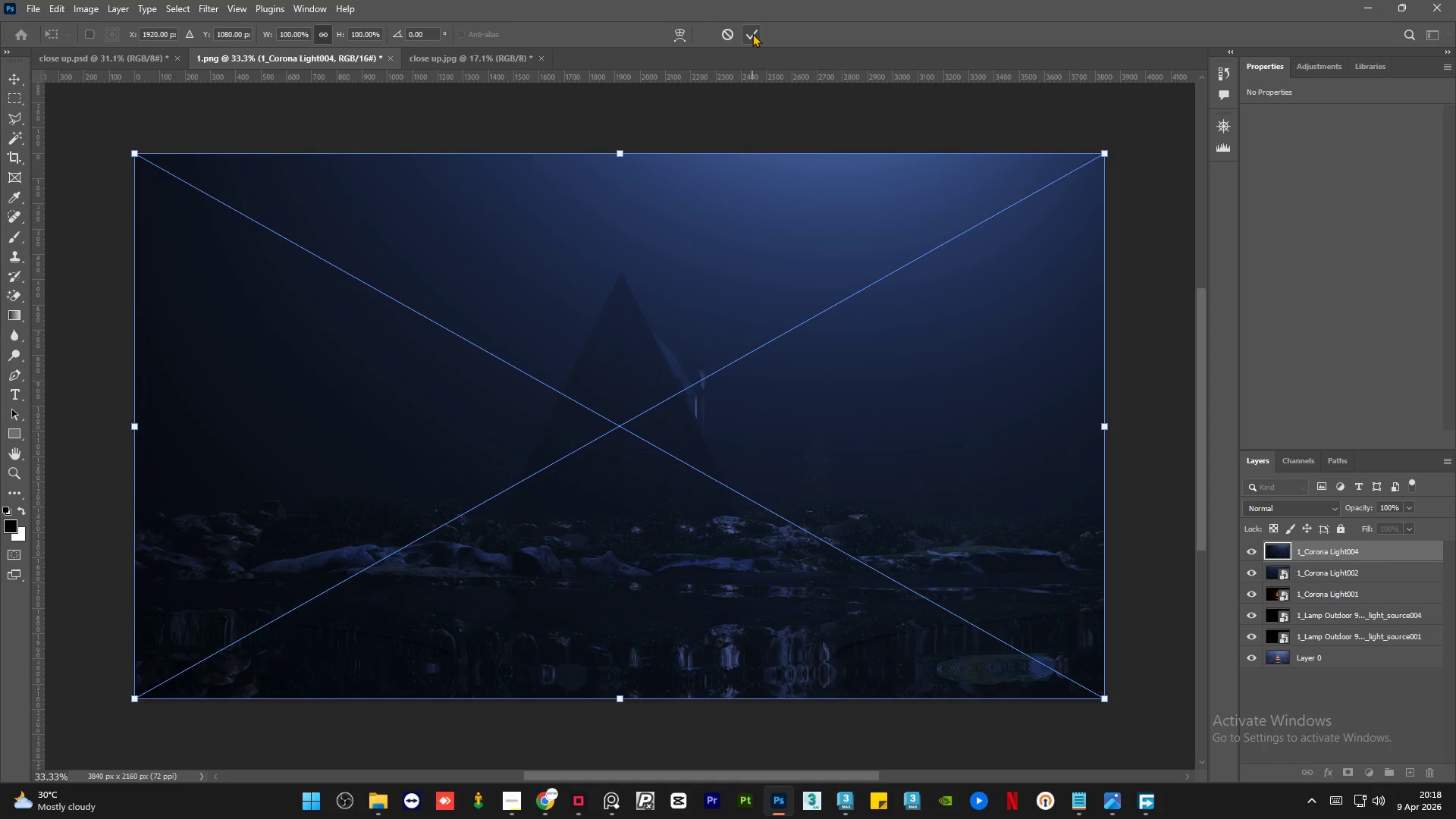 
left_click([752, 33])
 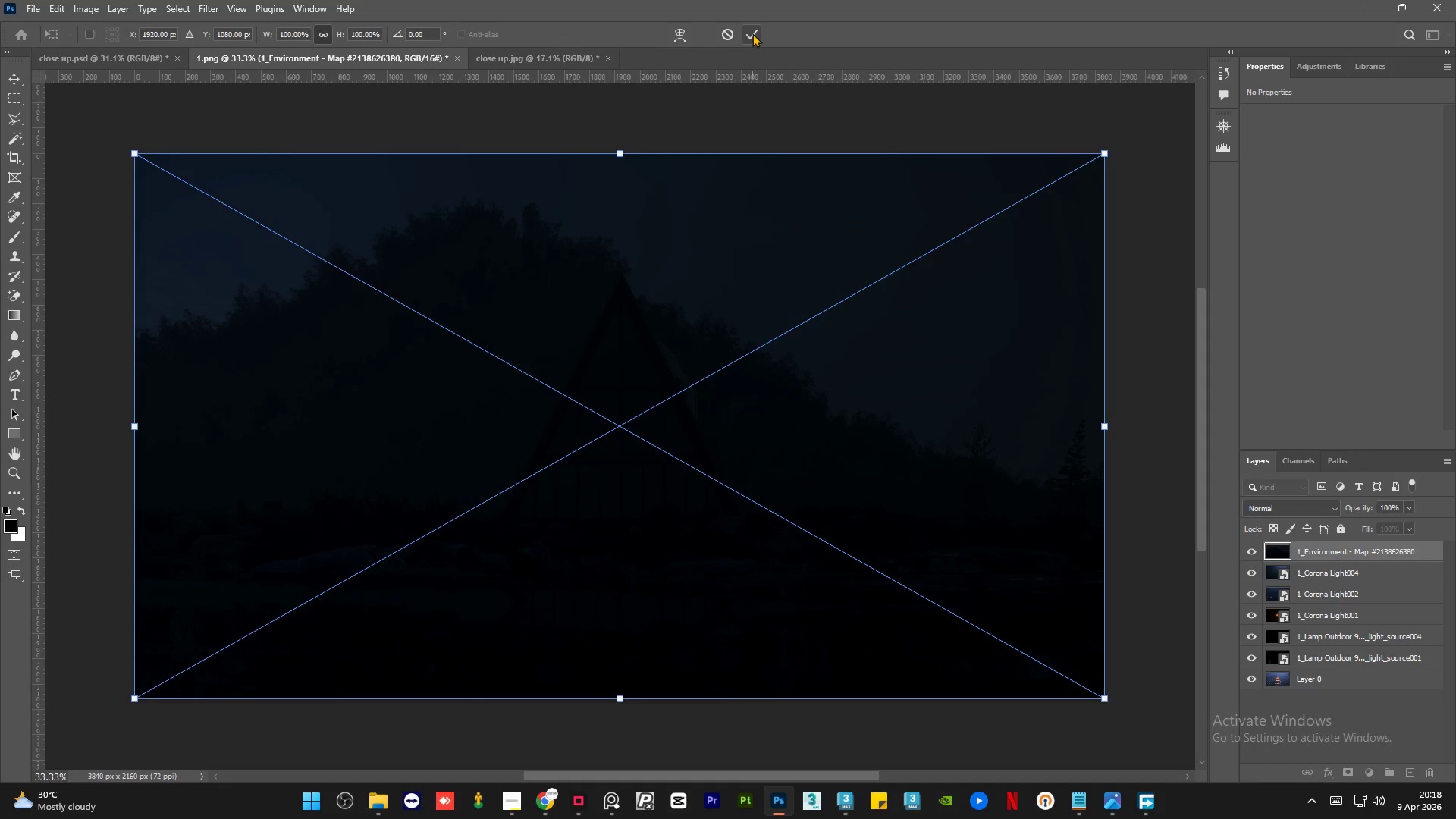 
left_click([752, 33])
 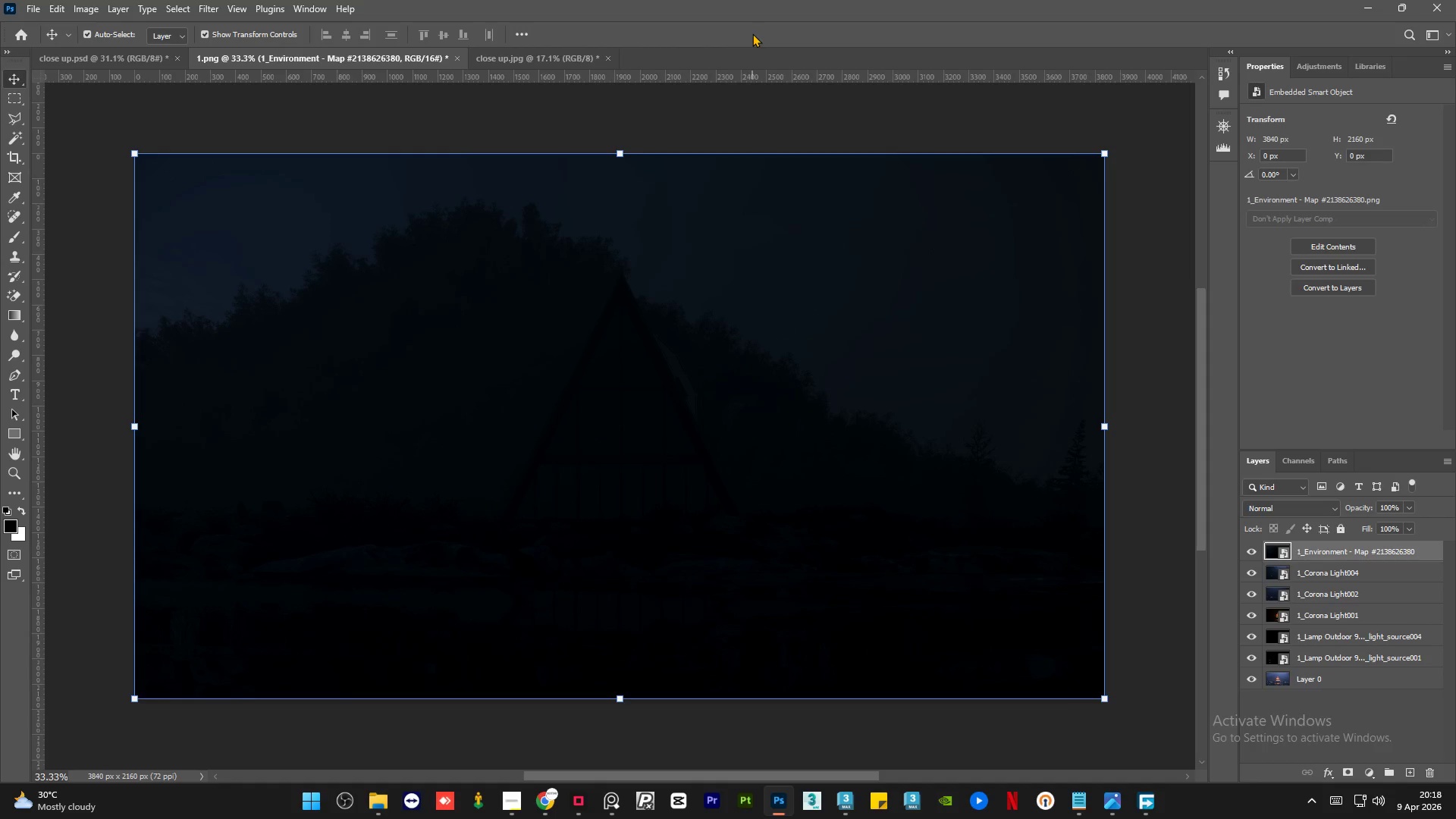 
left_click([199, 111])
 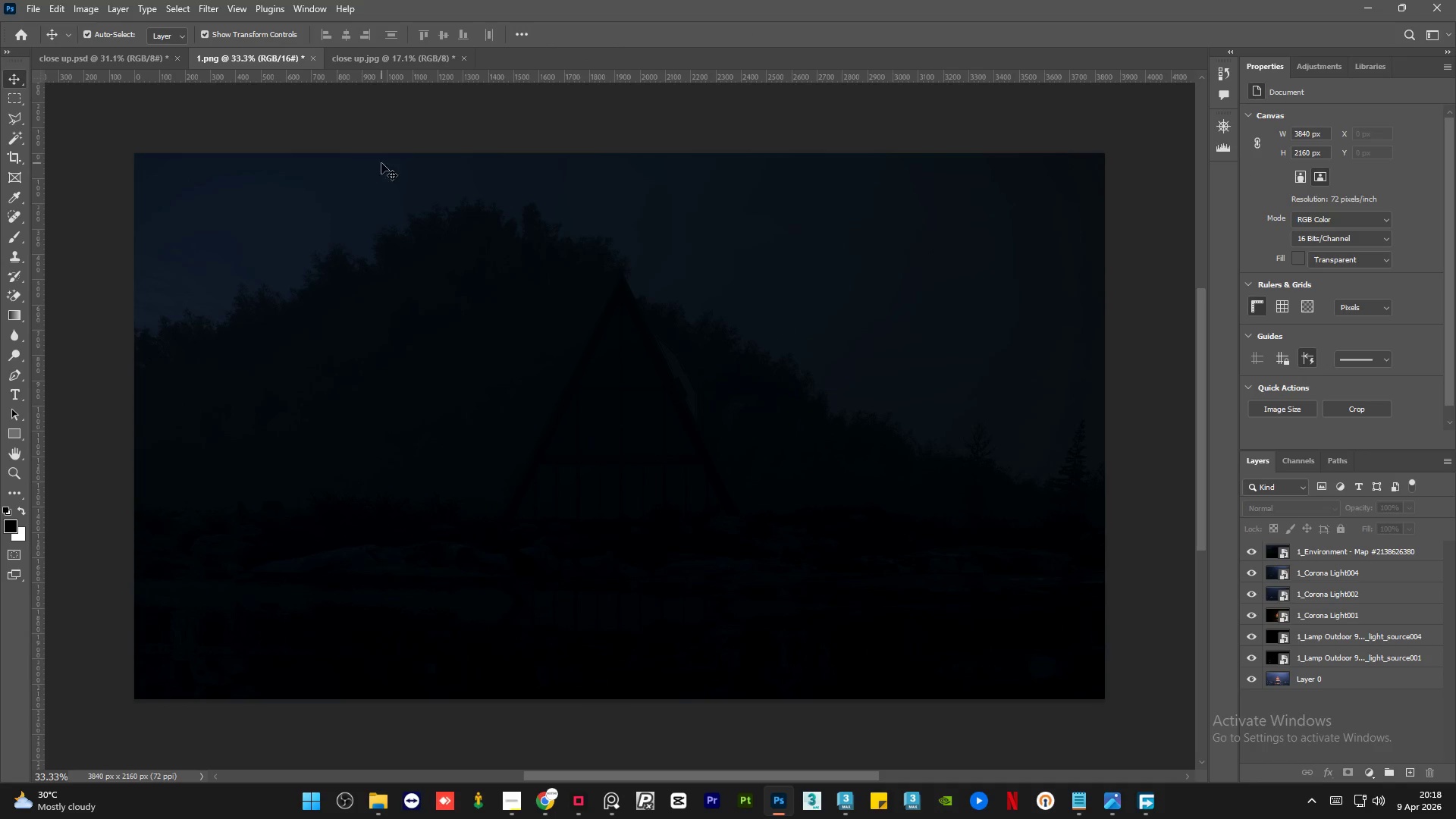 
wait(5.11)
 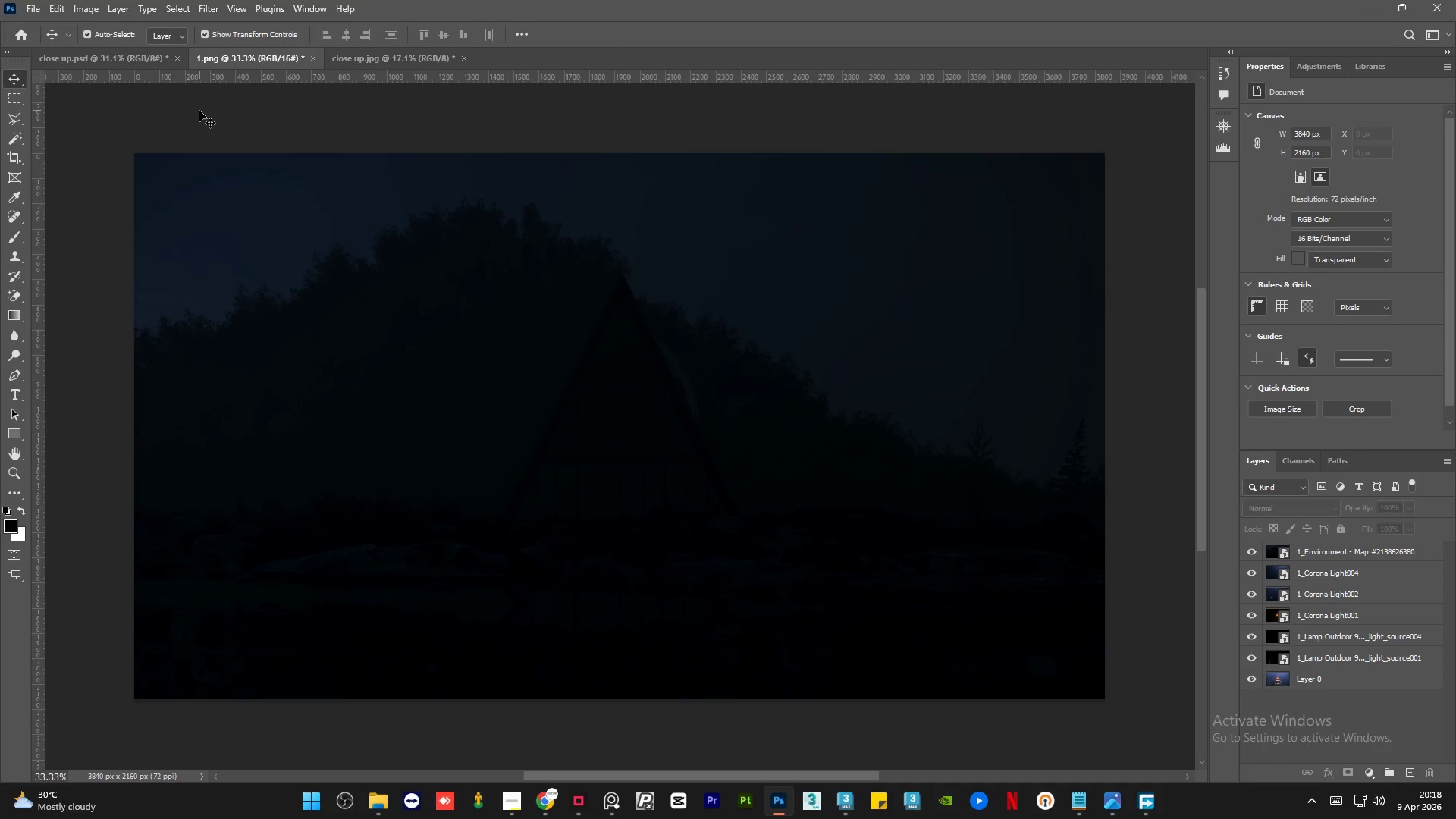 
left_click([1404, 555])
 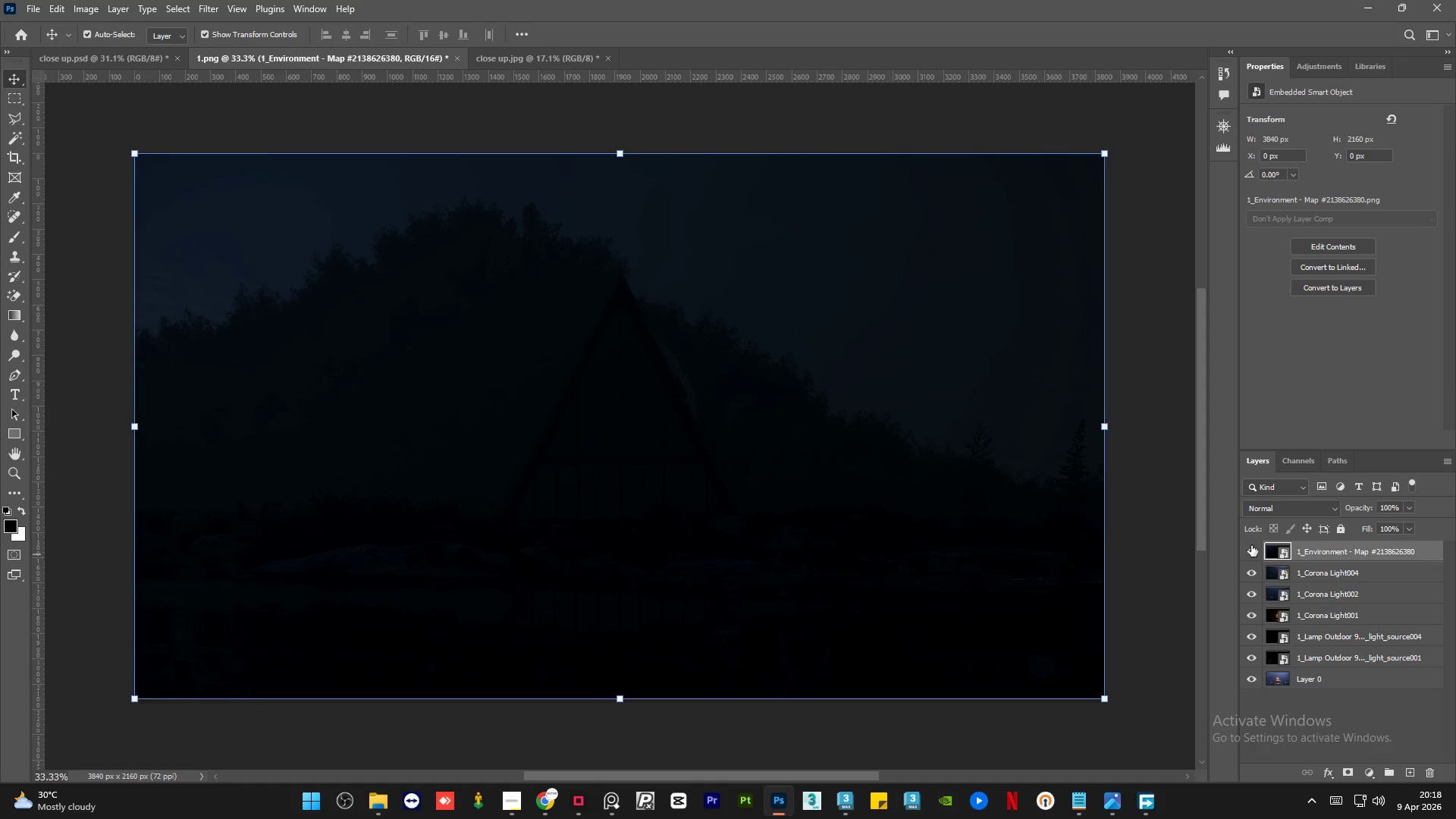 
left_click([1251, 545])
 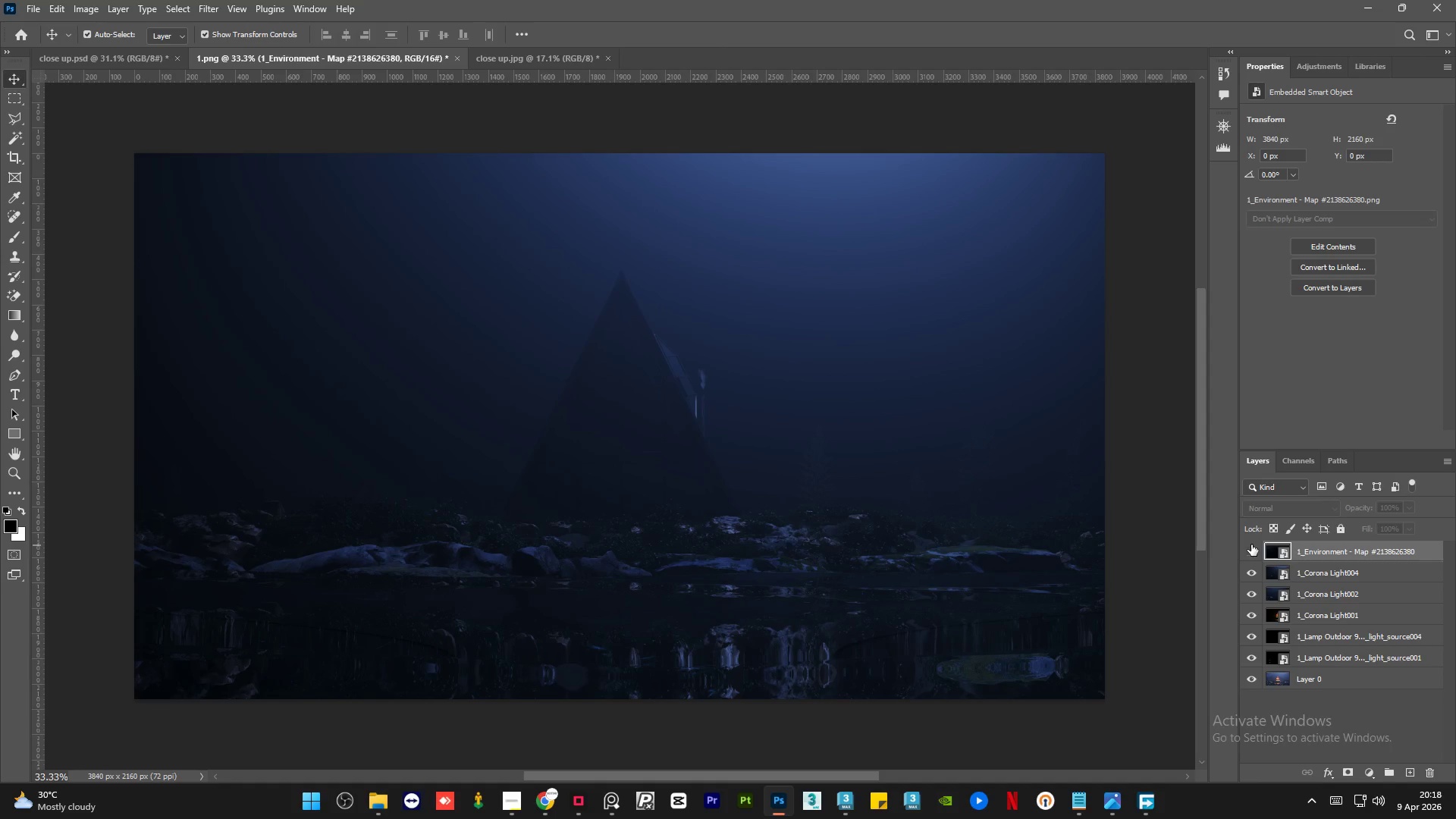 
left_click([1251, 544])
 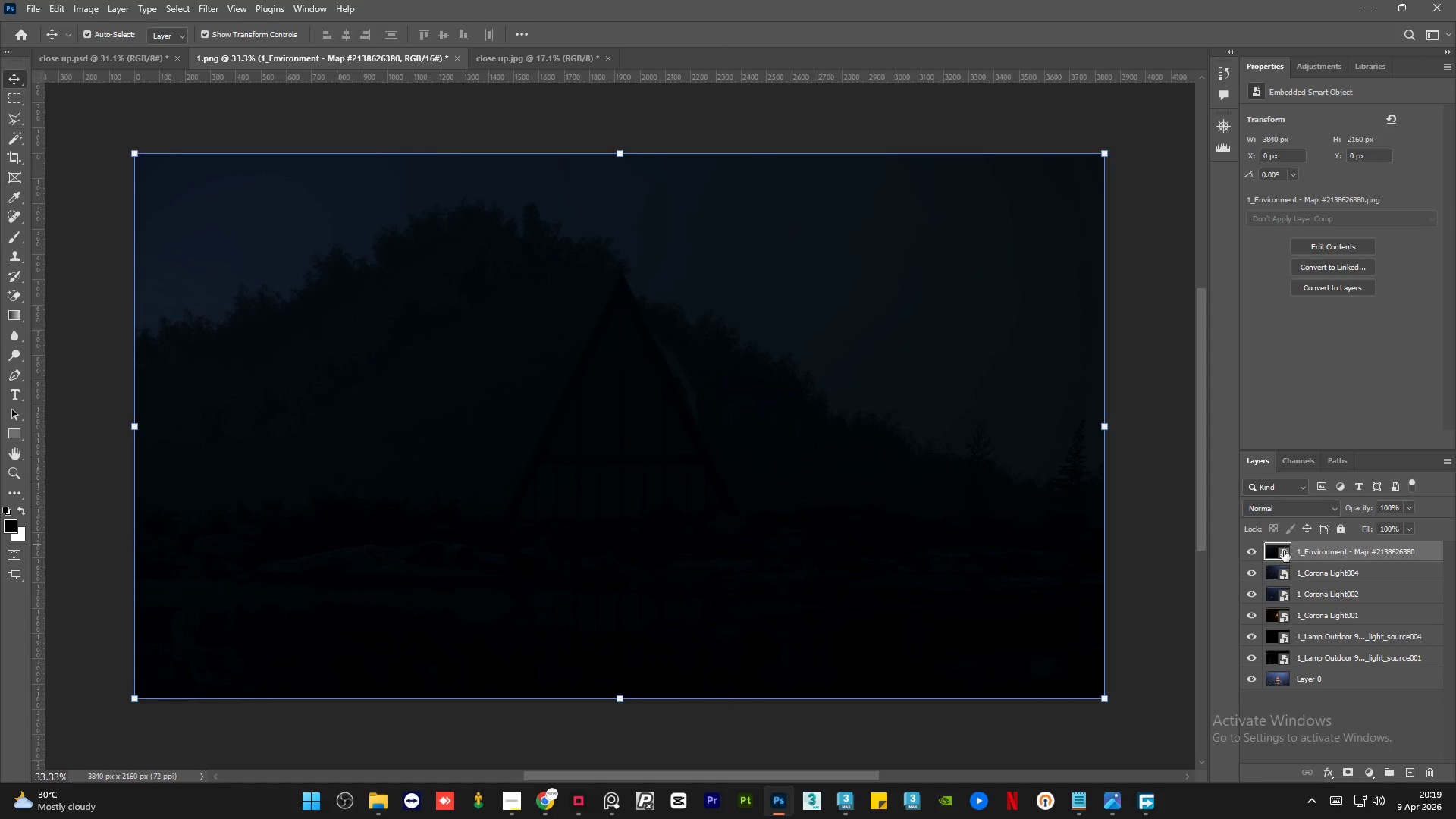 
left_click_drag(start_coordinate=[1321, 551], to_coordinate=[1336, 664])
 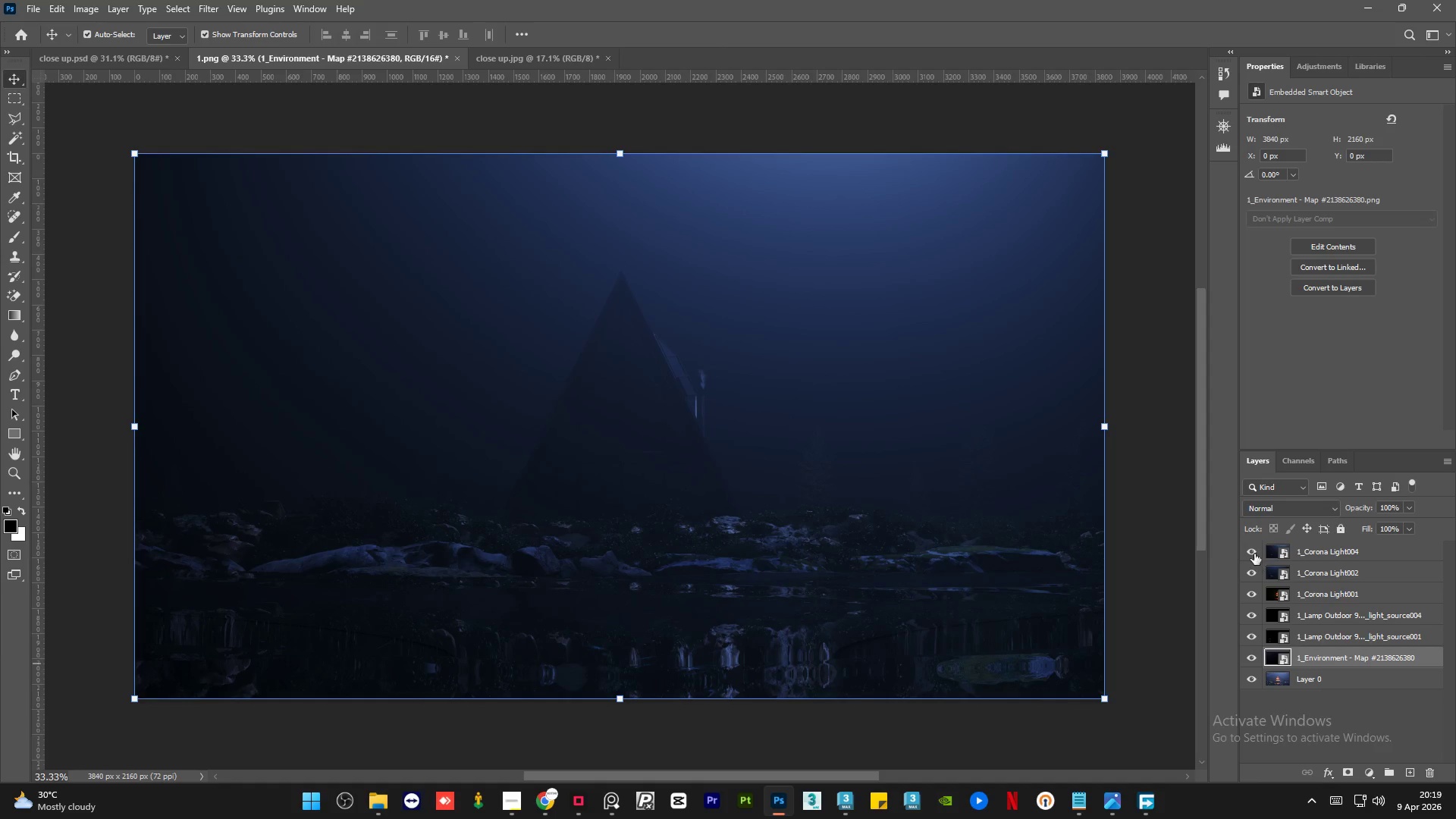 
double_click([1254, 573])
 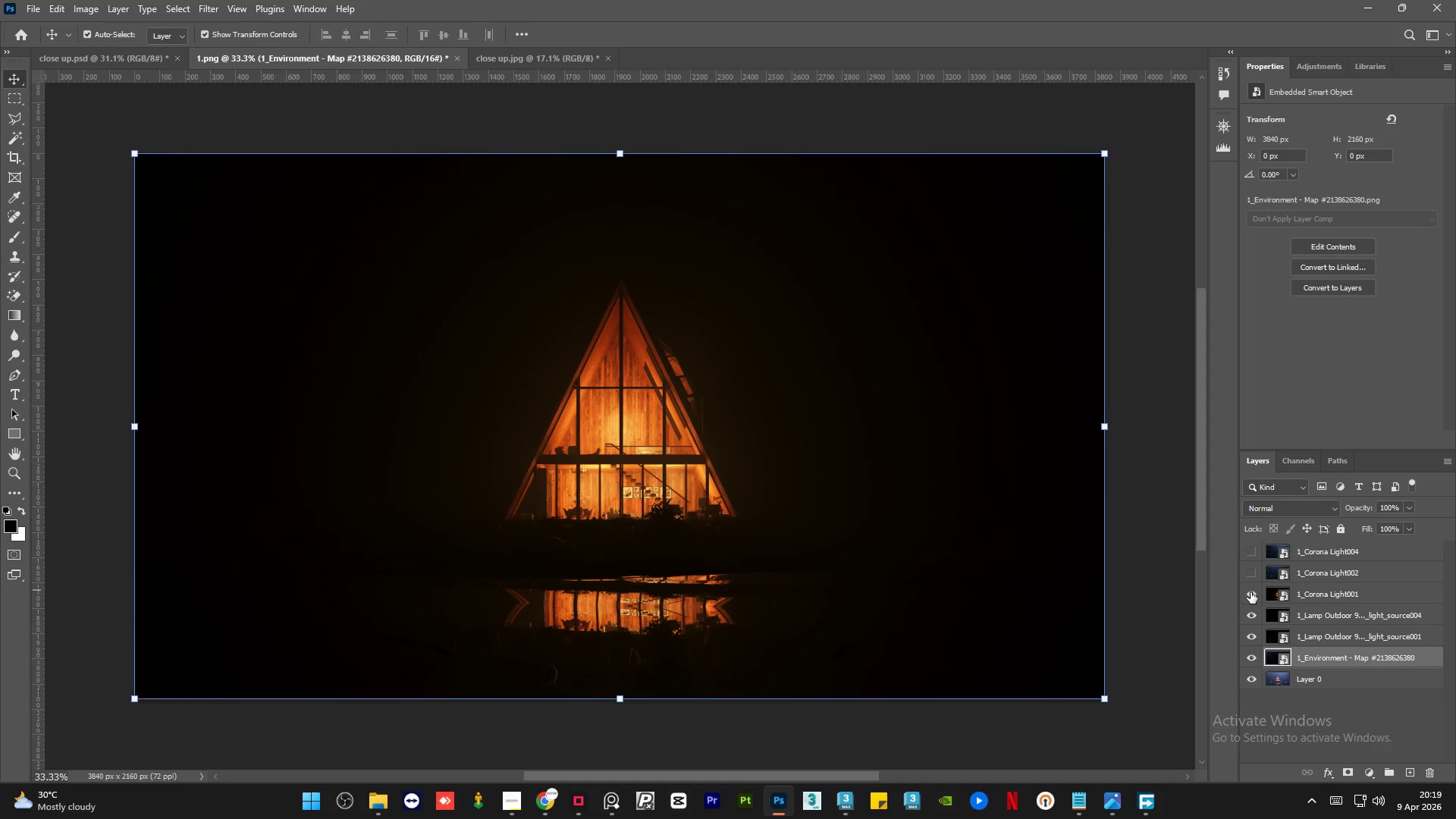 
triple_click([1250, 592])
 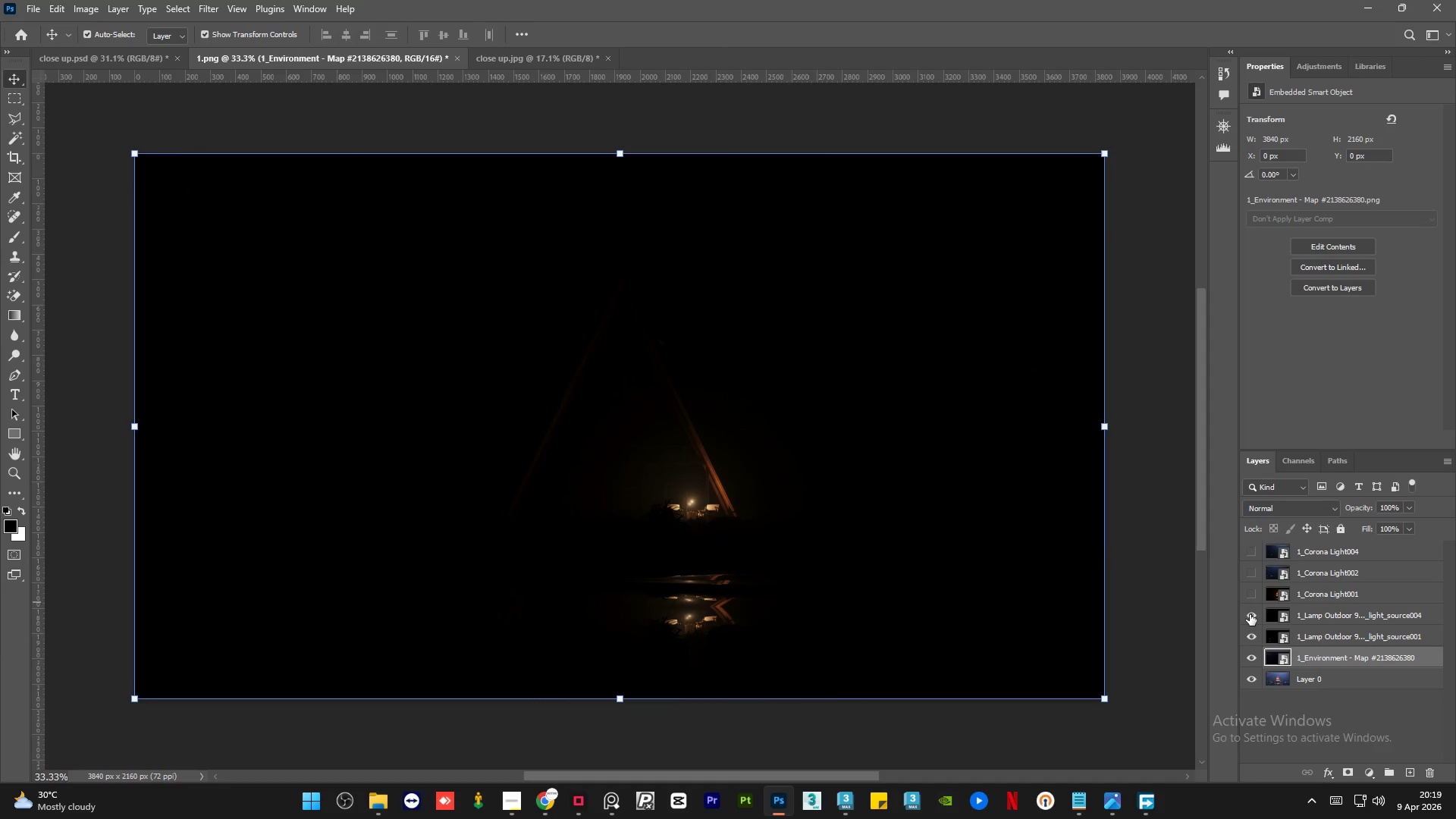 
triple_click([1250, 614])
 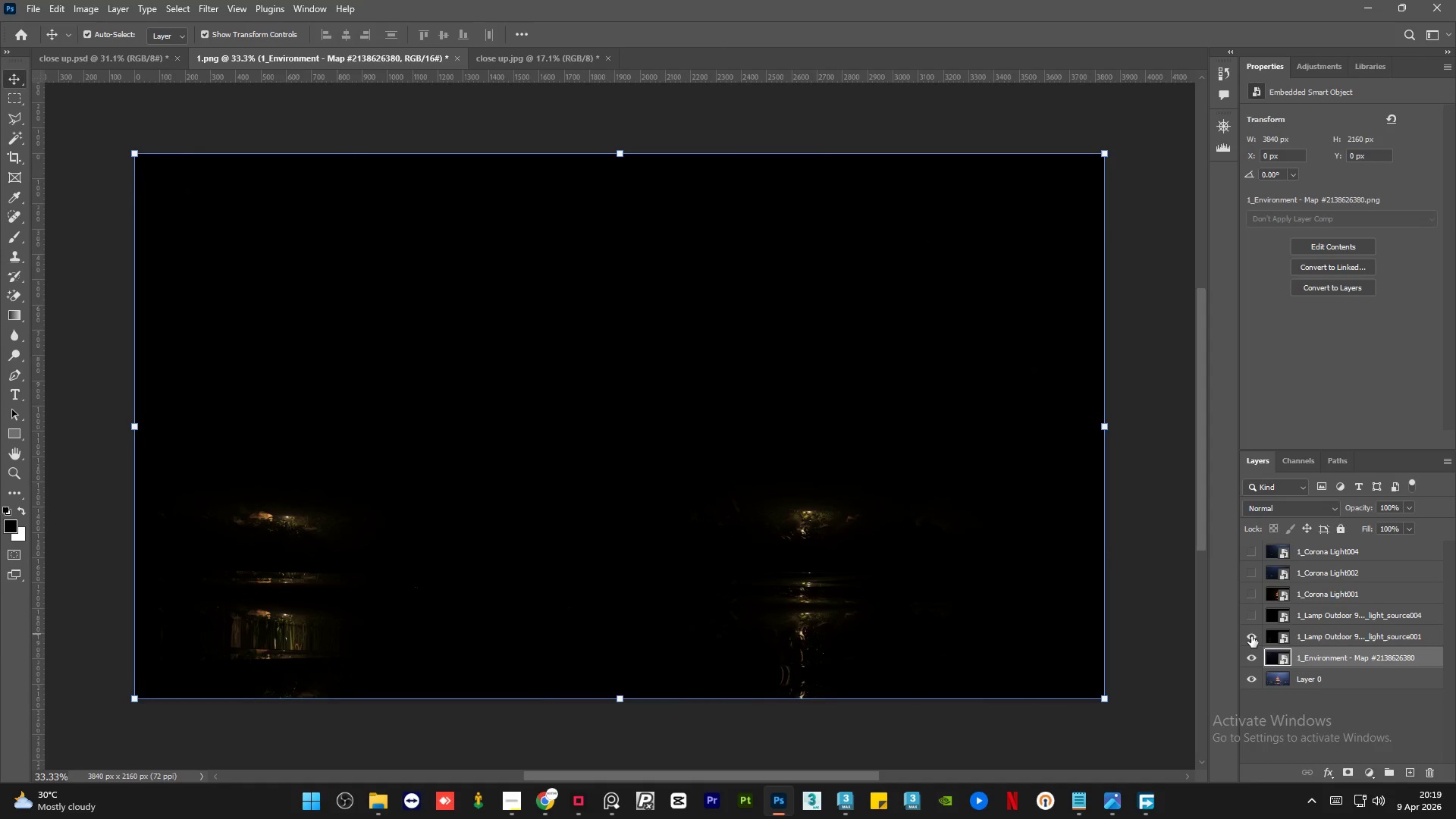 
triple_click([1251, 636])
 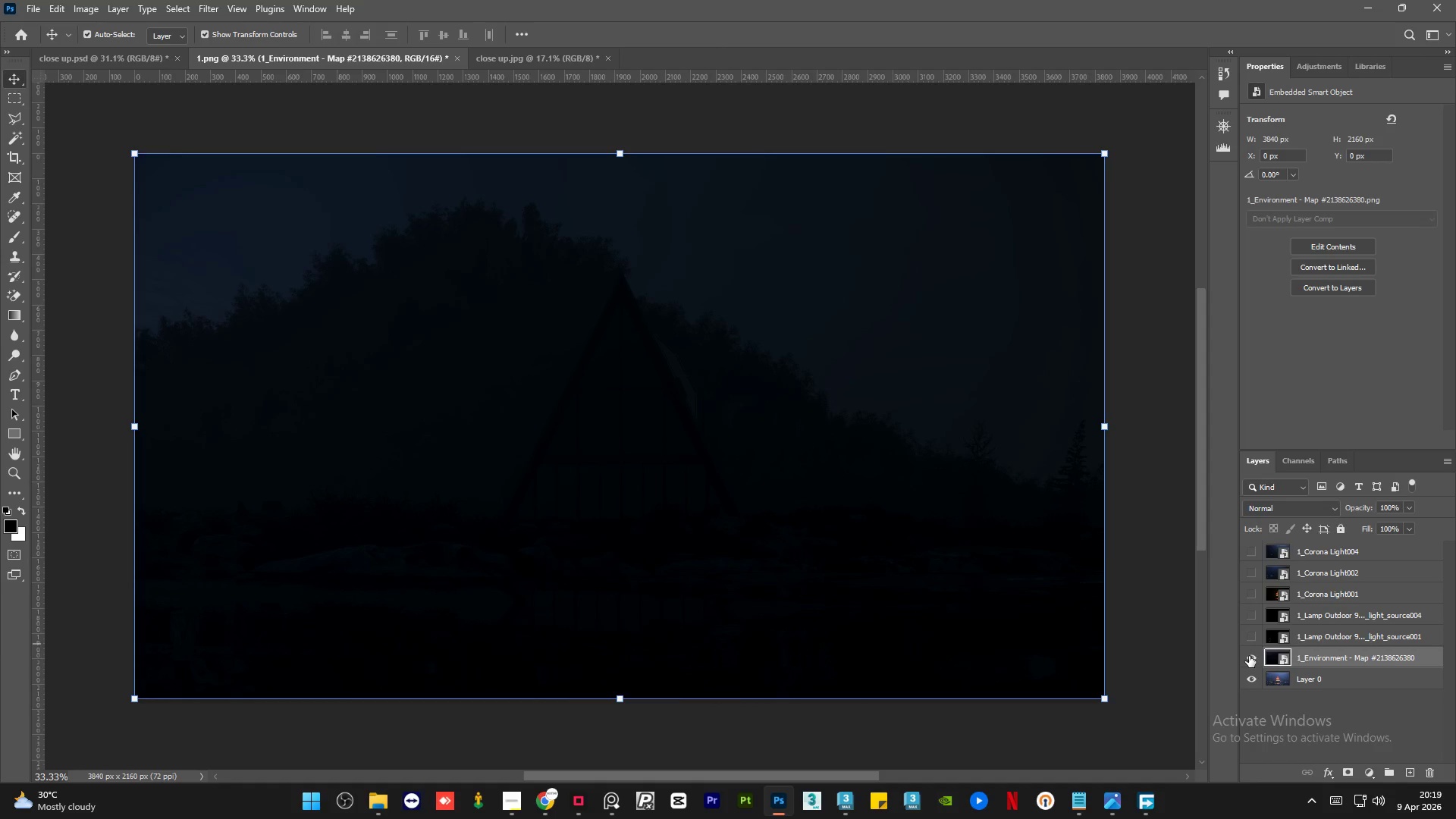 
left_click([1249, 656])
 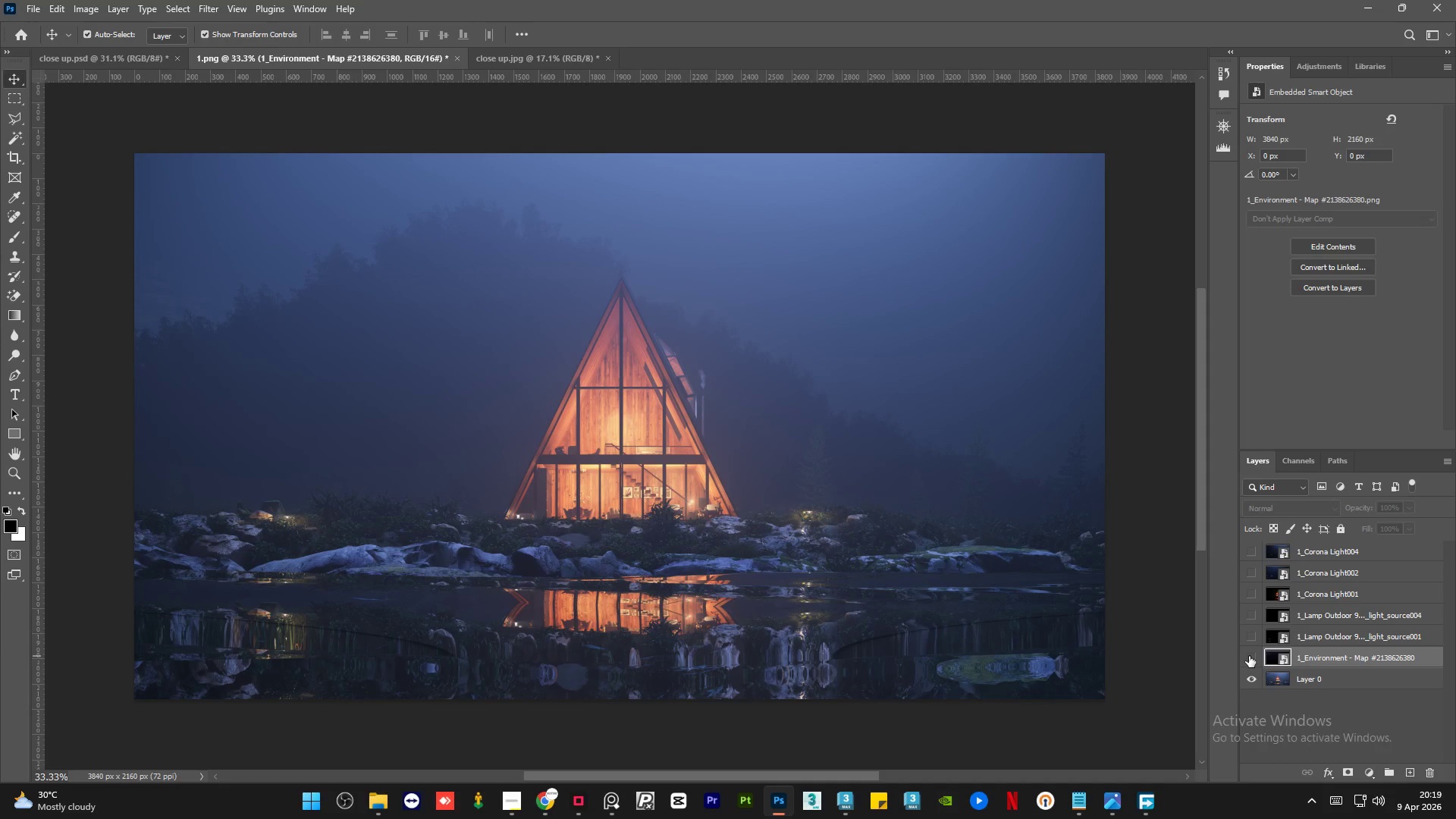 
left_click([1249, 656])
 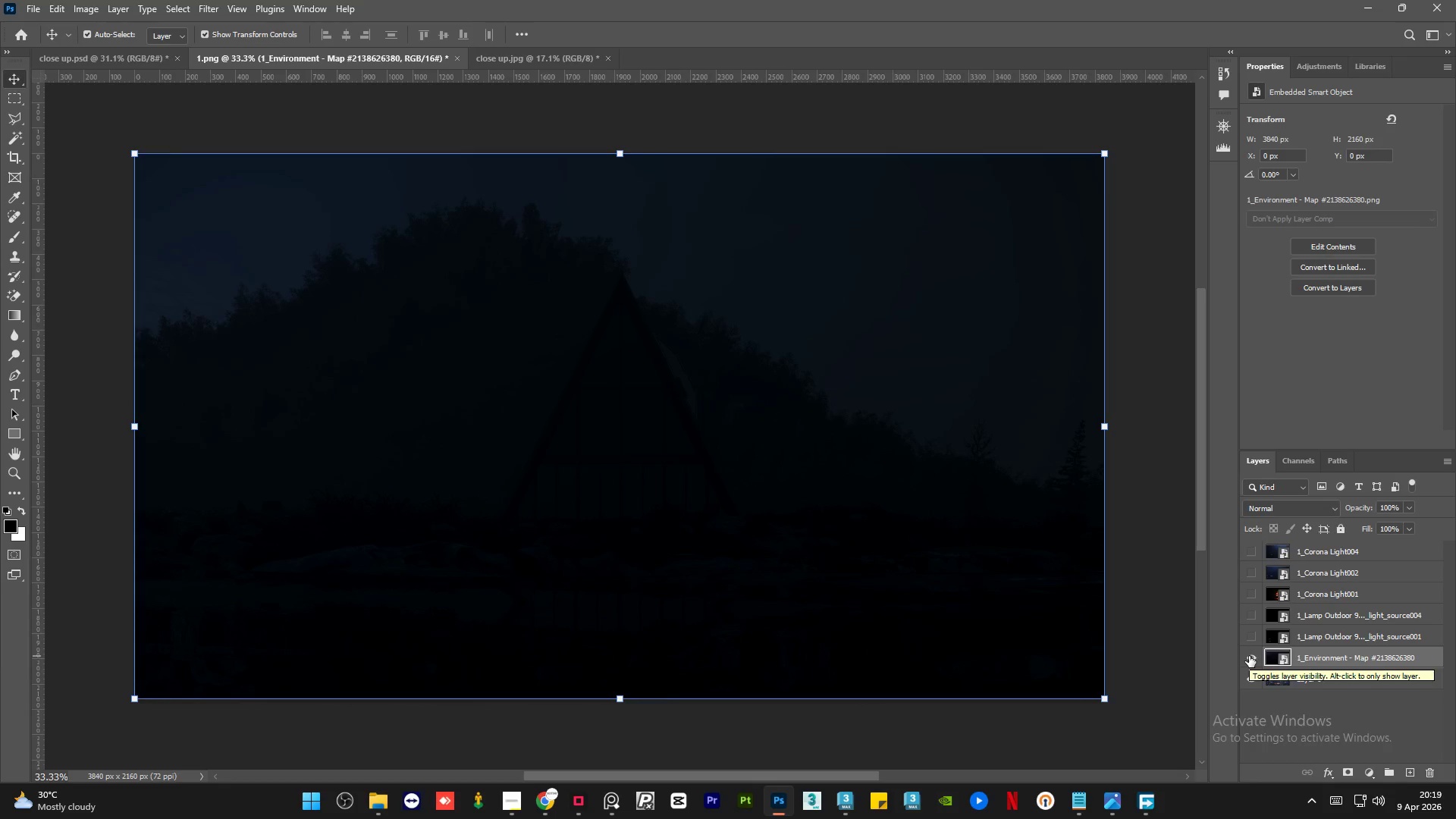 
wait(7.23)
 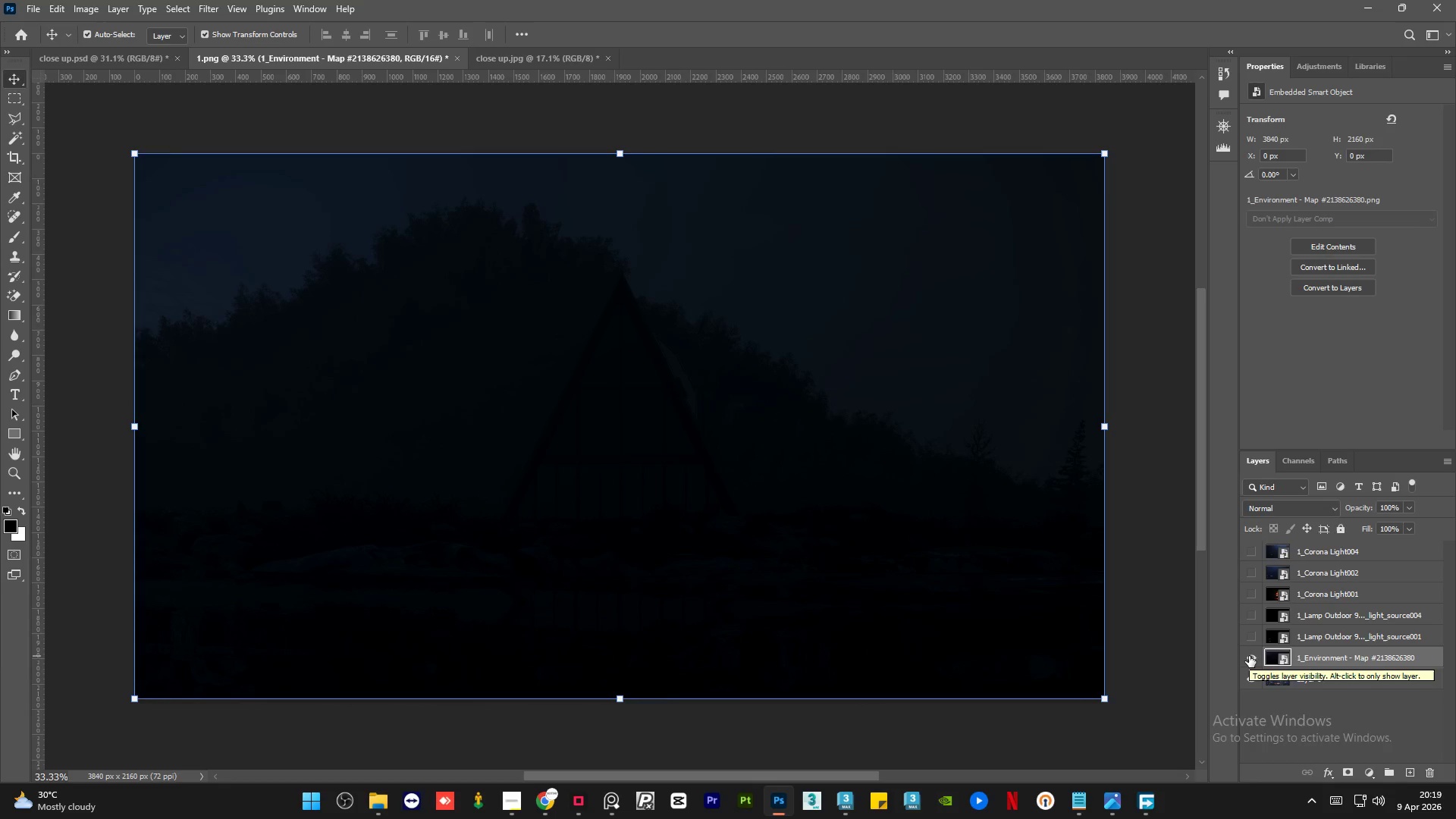 
left_click([504, 811])